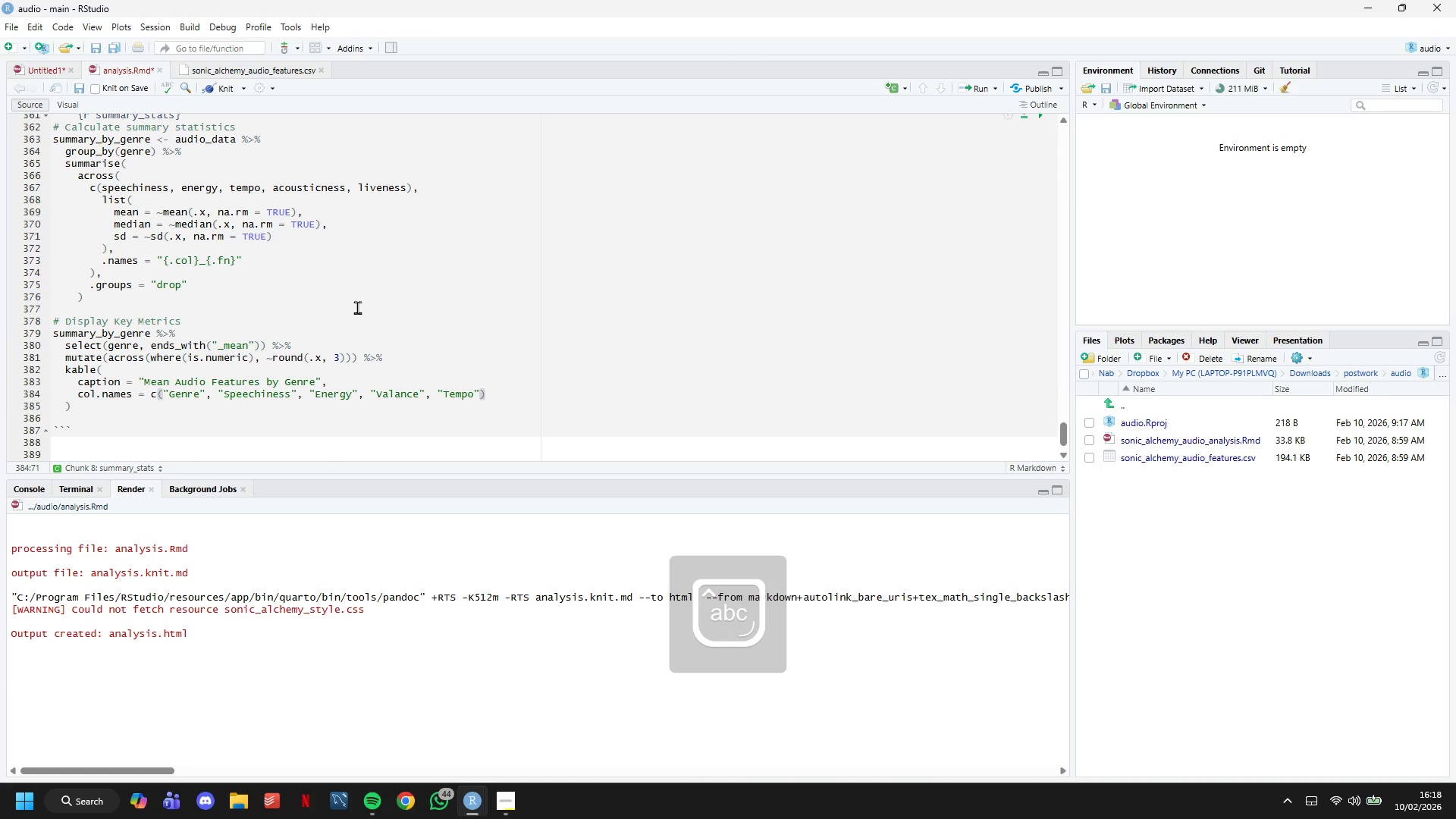 
key(Comma)
 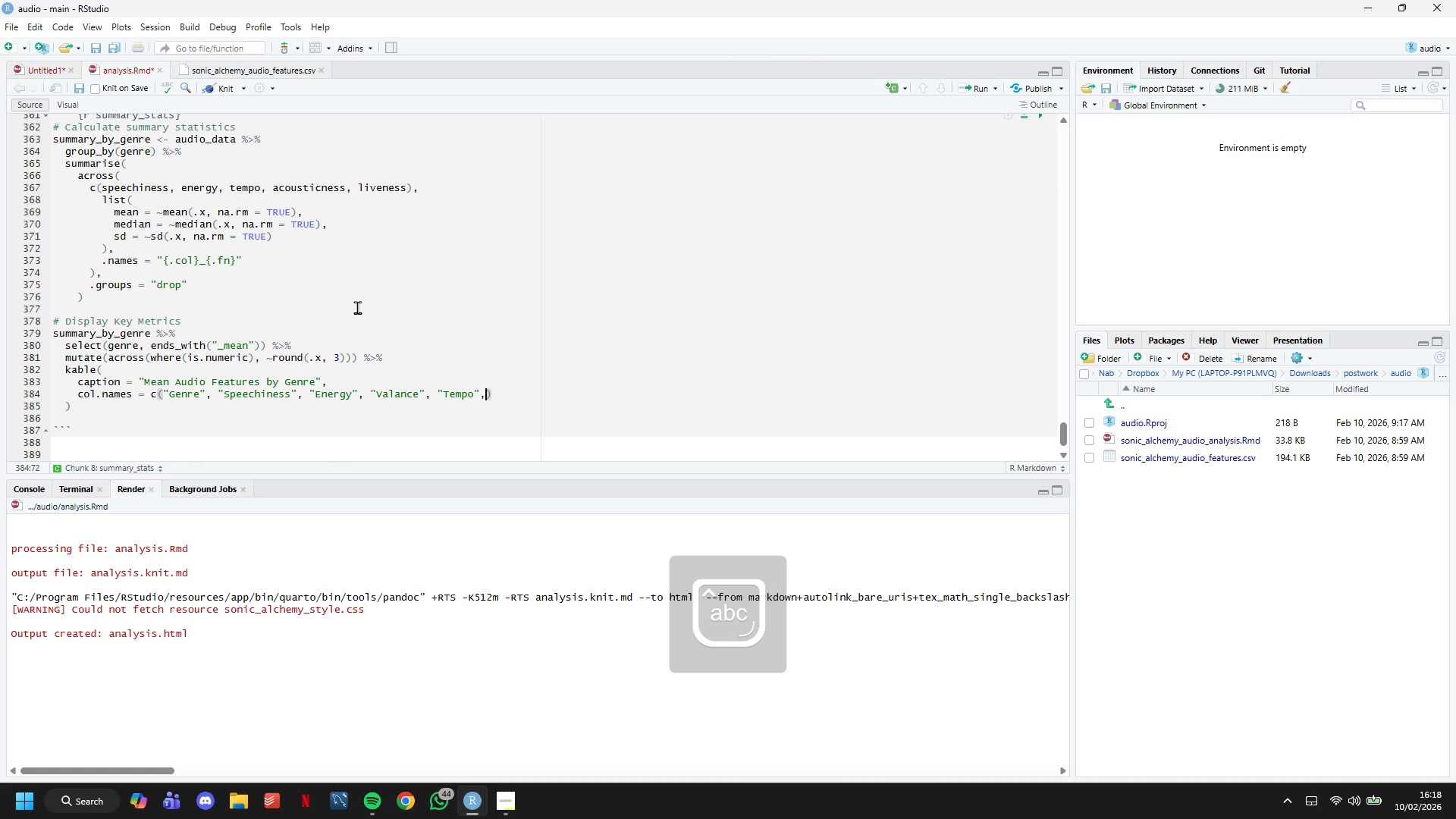 
key(Space)
 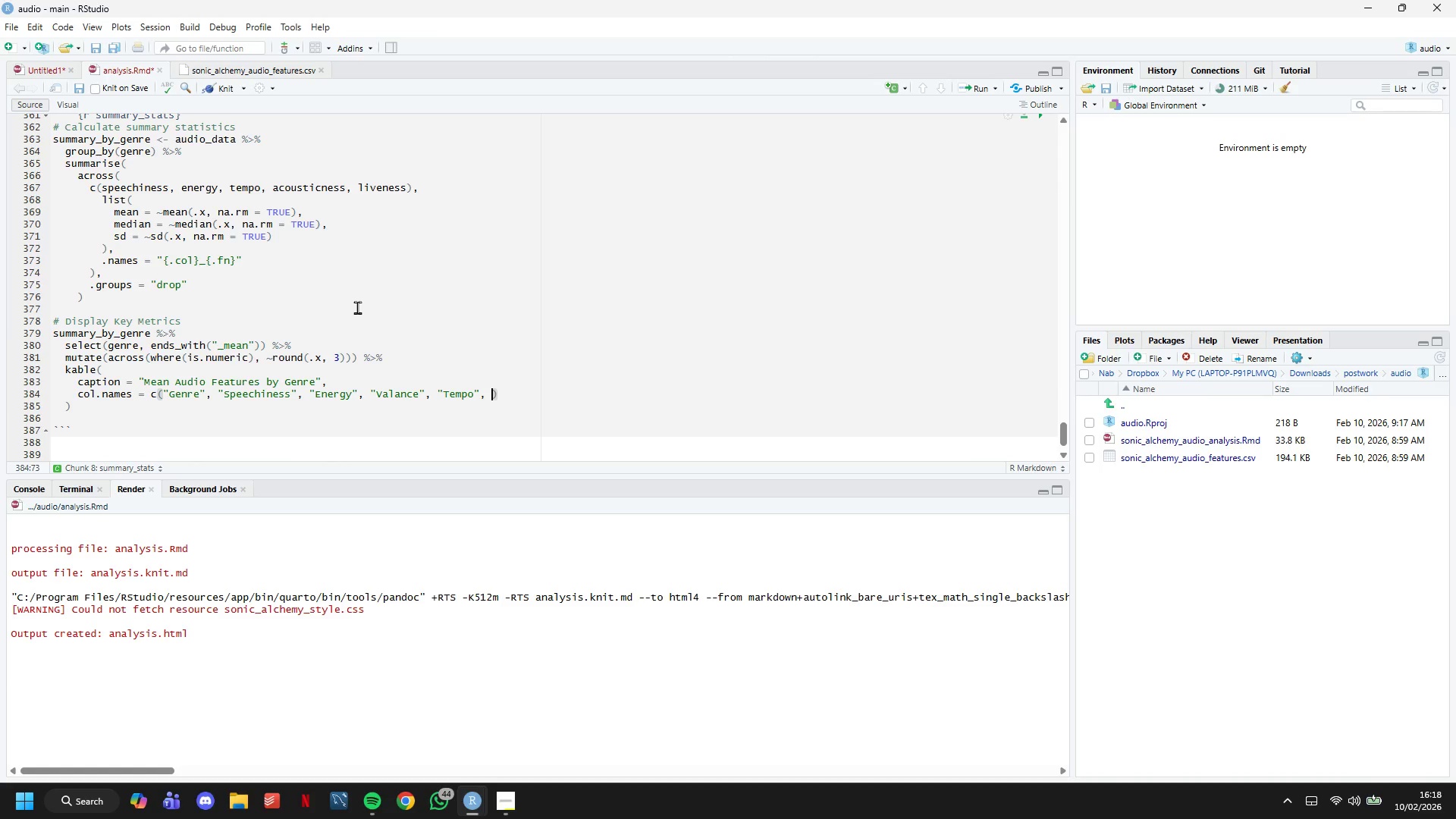 
type("Acousticeness)
 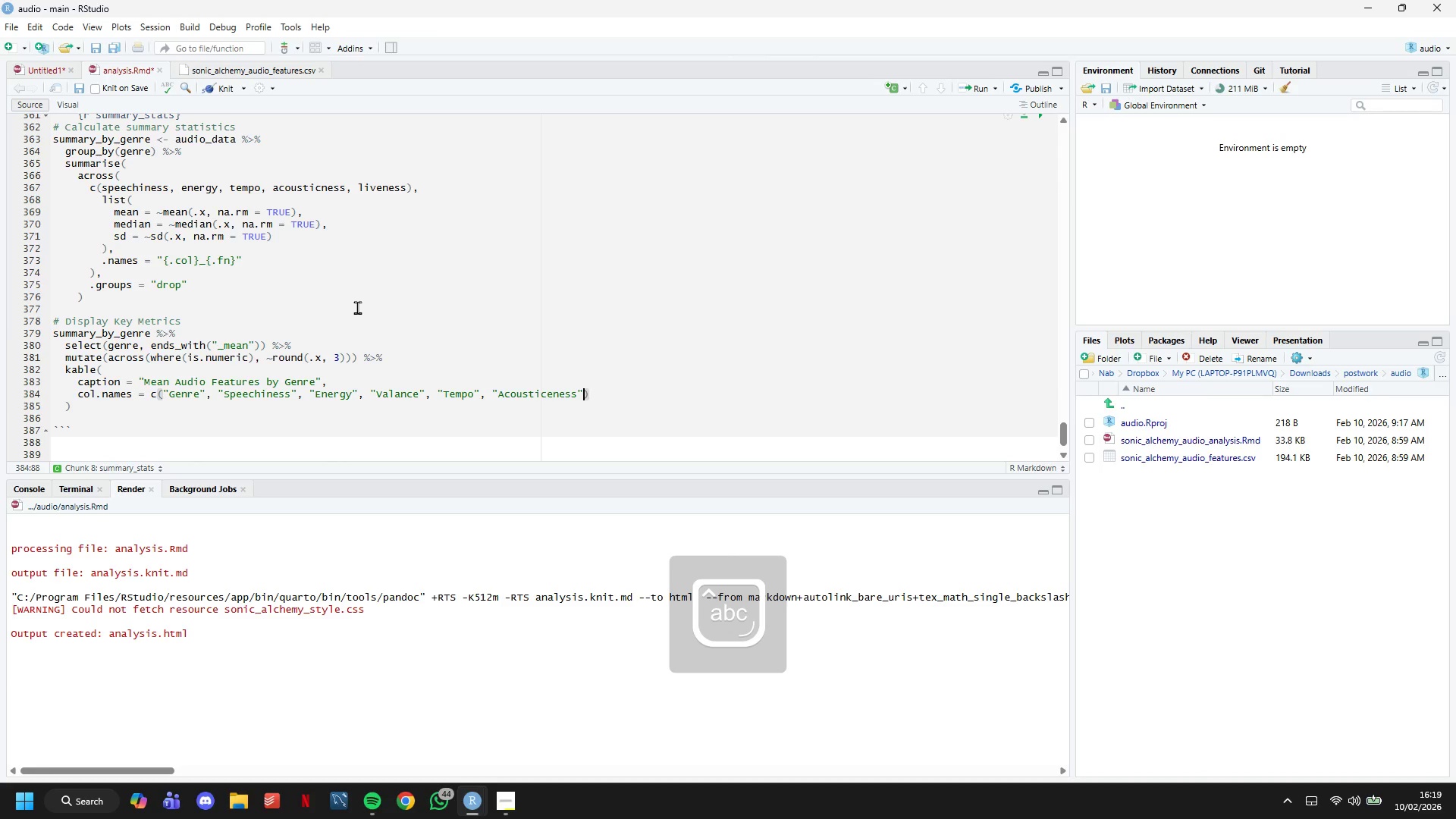 
 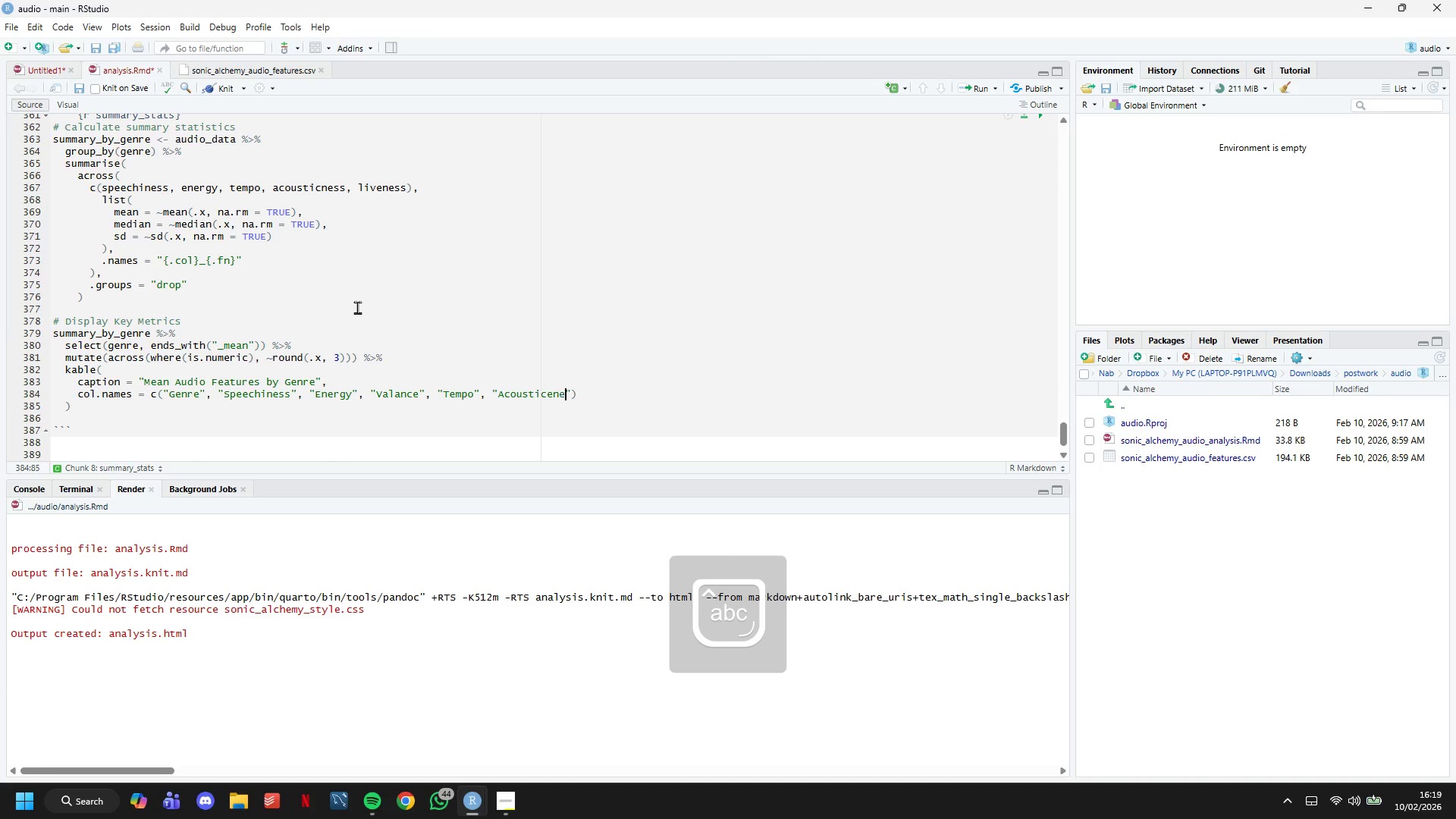 
key(ArrowRight)
 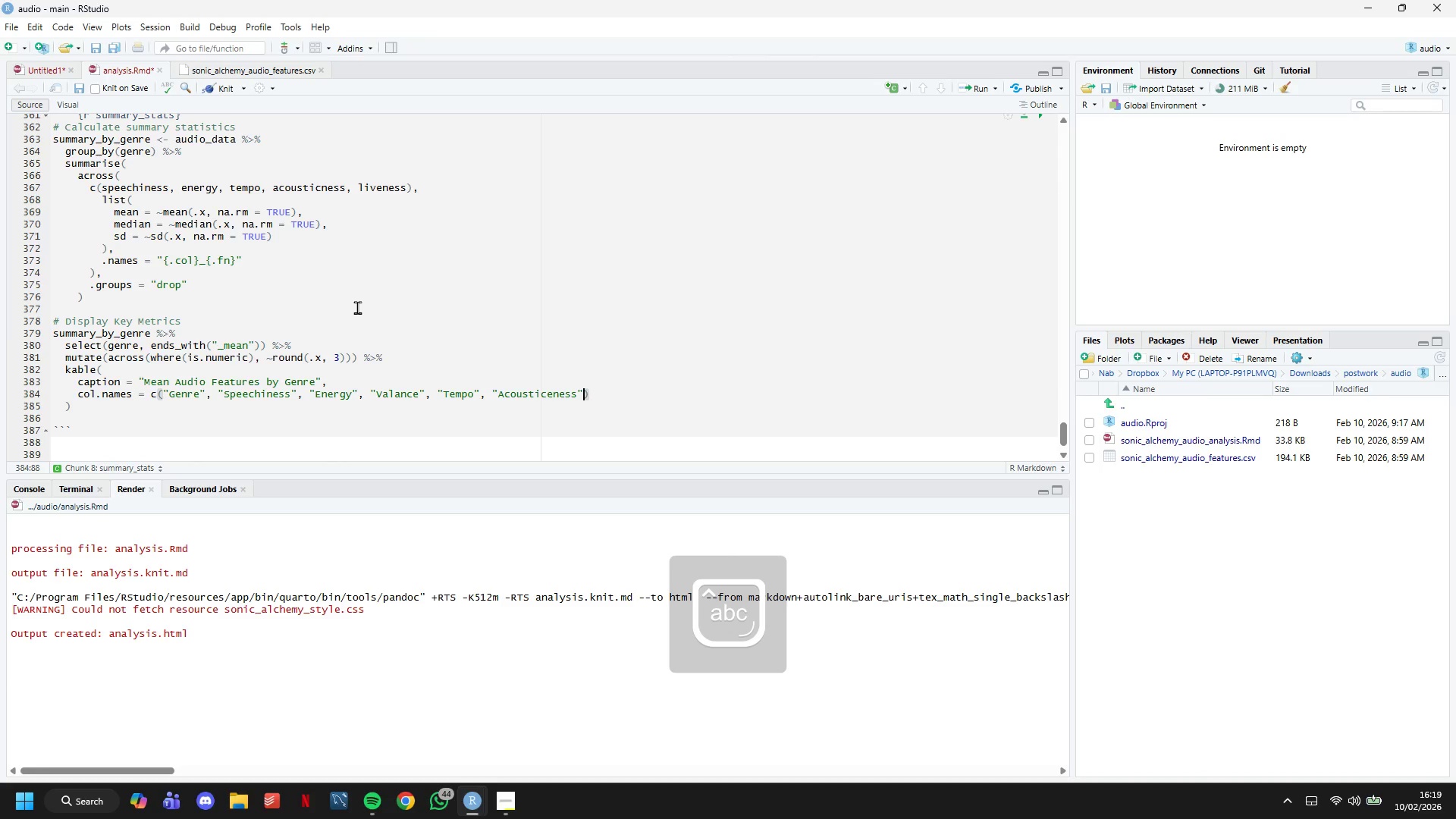 
type(, "Liveness)
 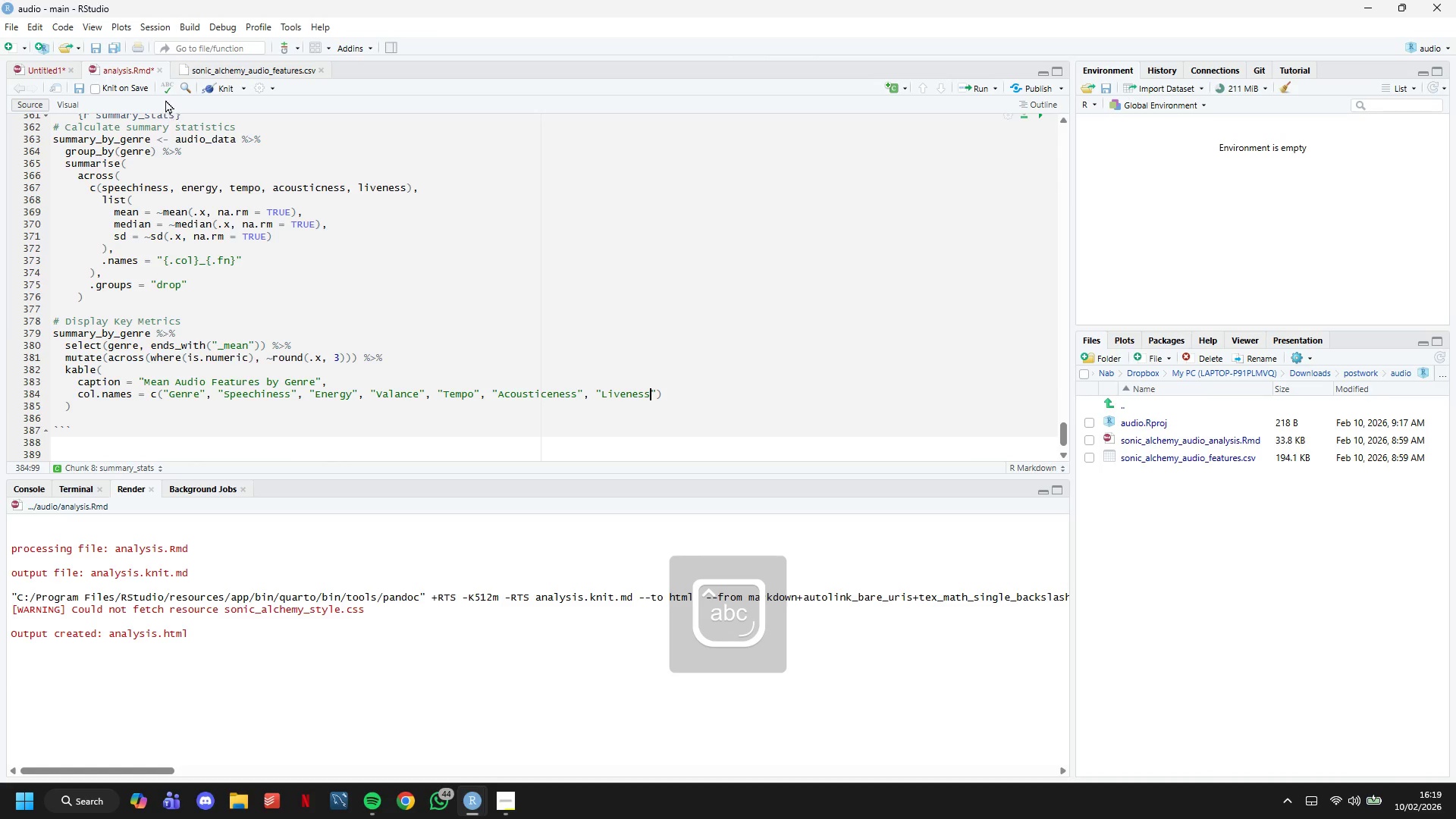 
left_click([217, 89])
 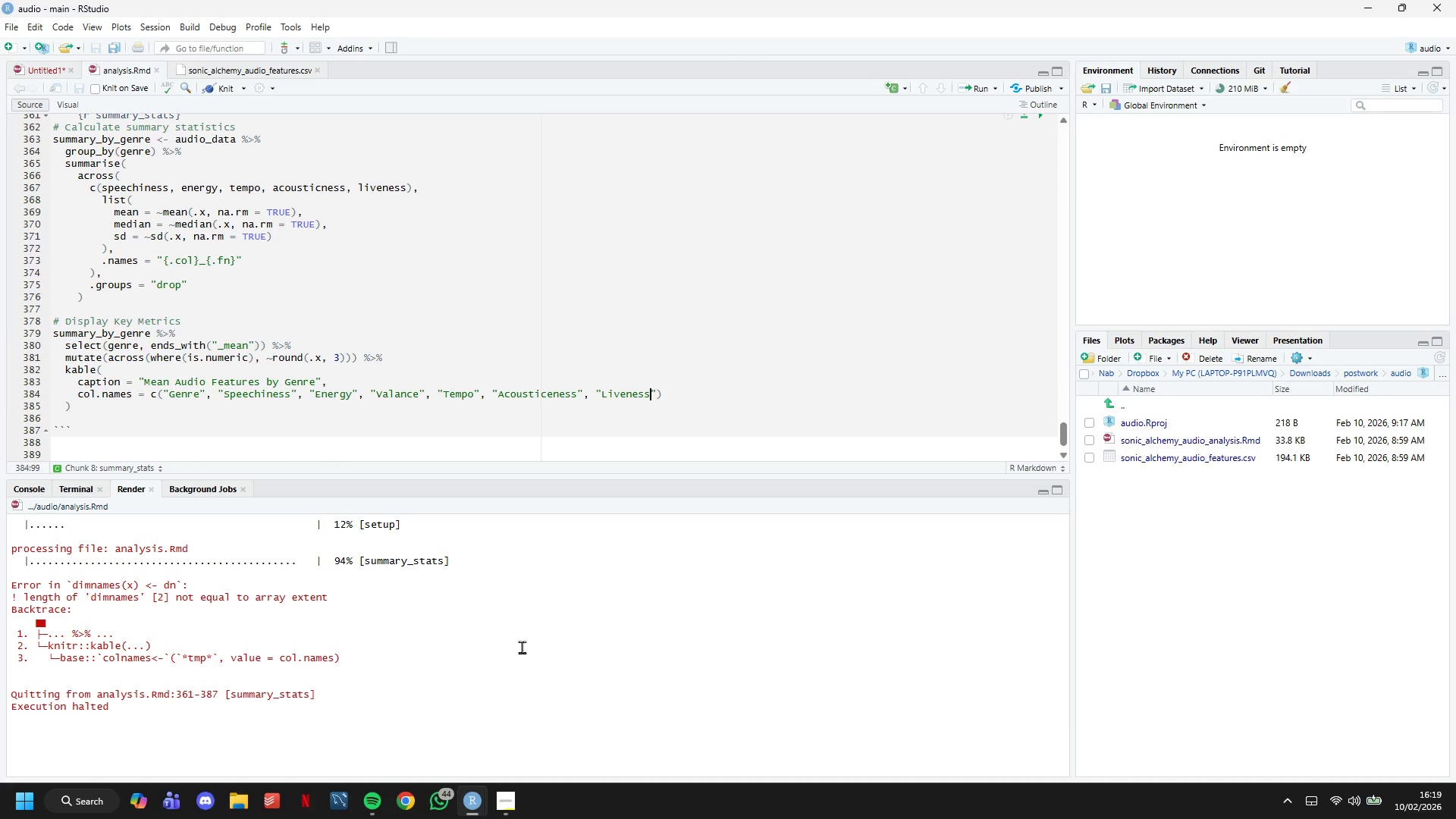 
wait(35.3)
 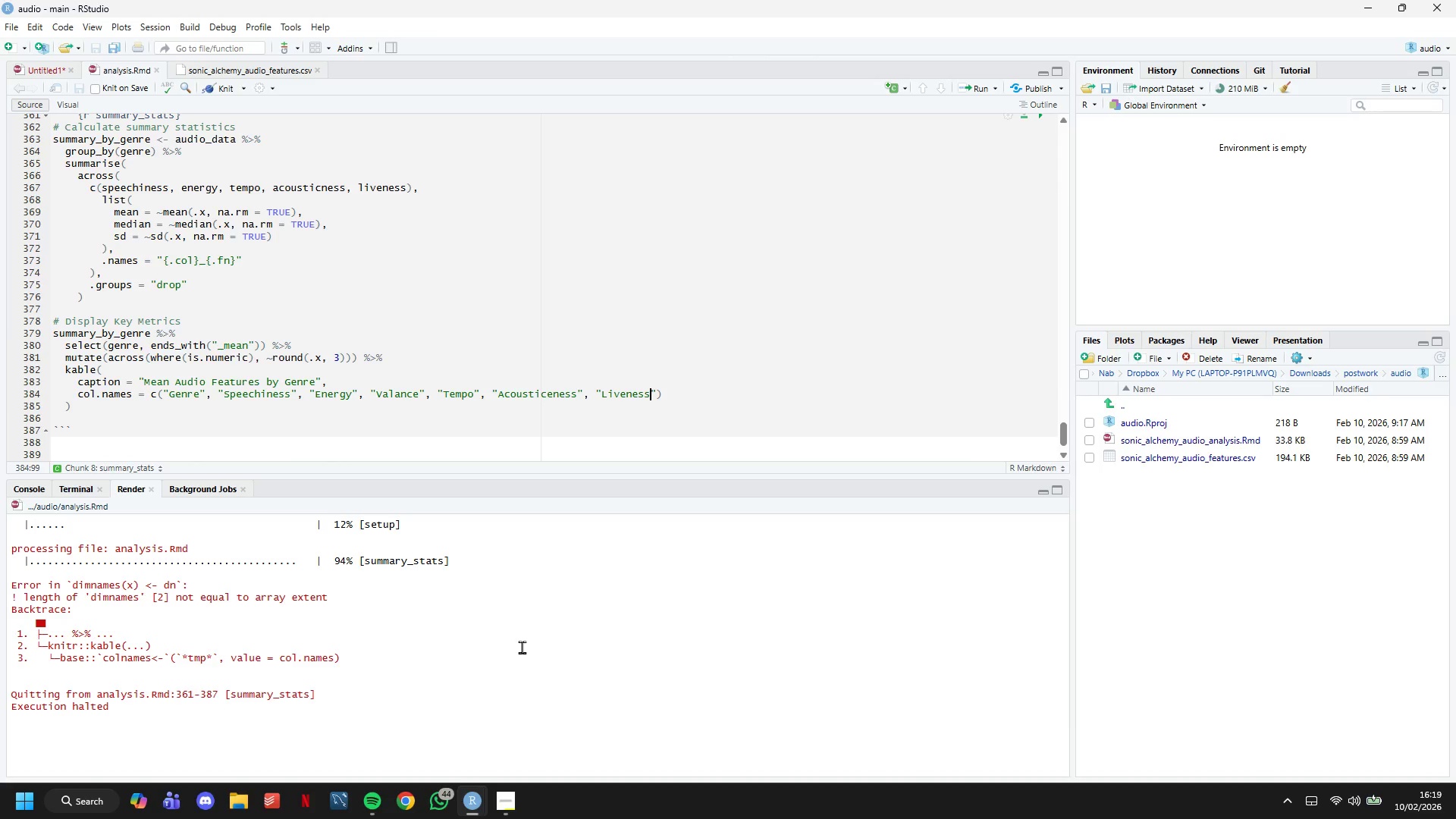 
left_click_drag(start_coordinate=[77, 584], to_coordinate=[126, 585])
 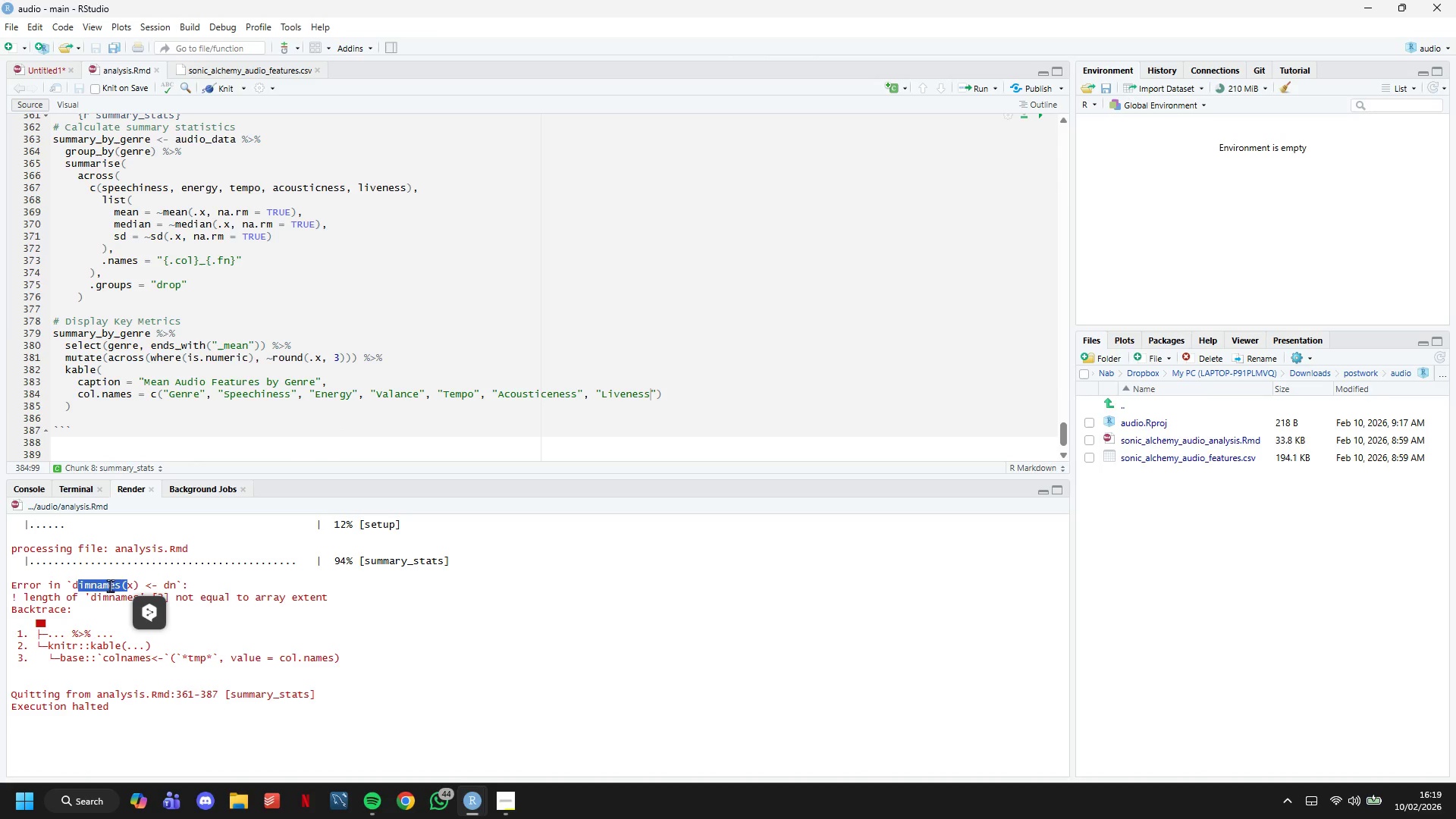 
left_click([110, 585])
 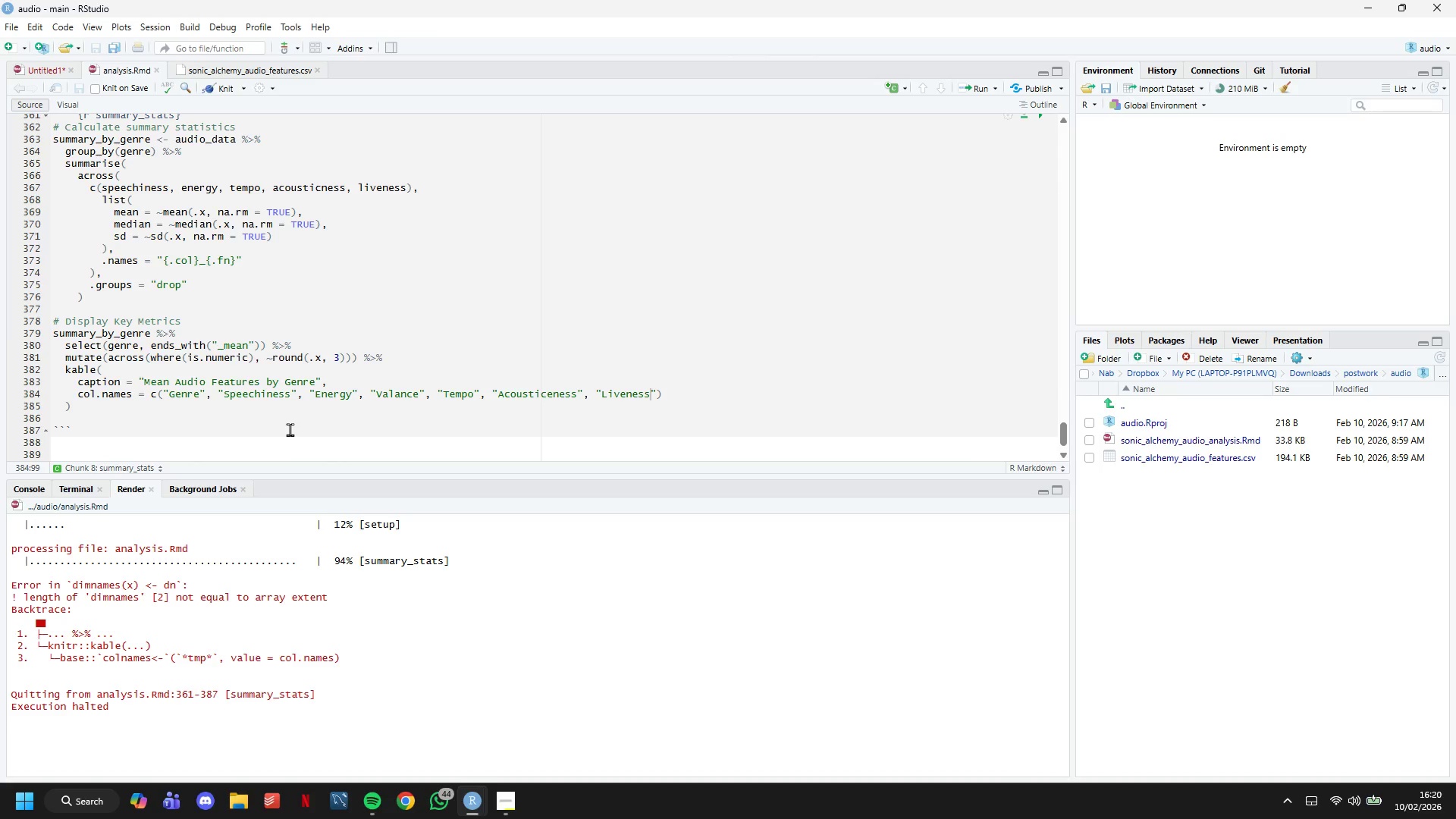 
wait(23.12)
 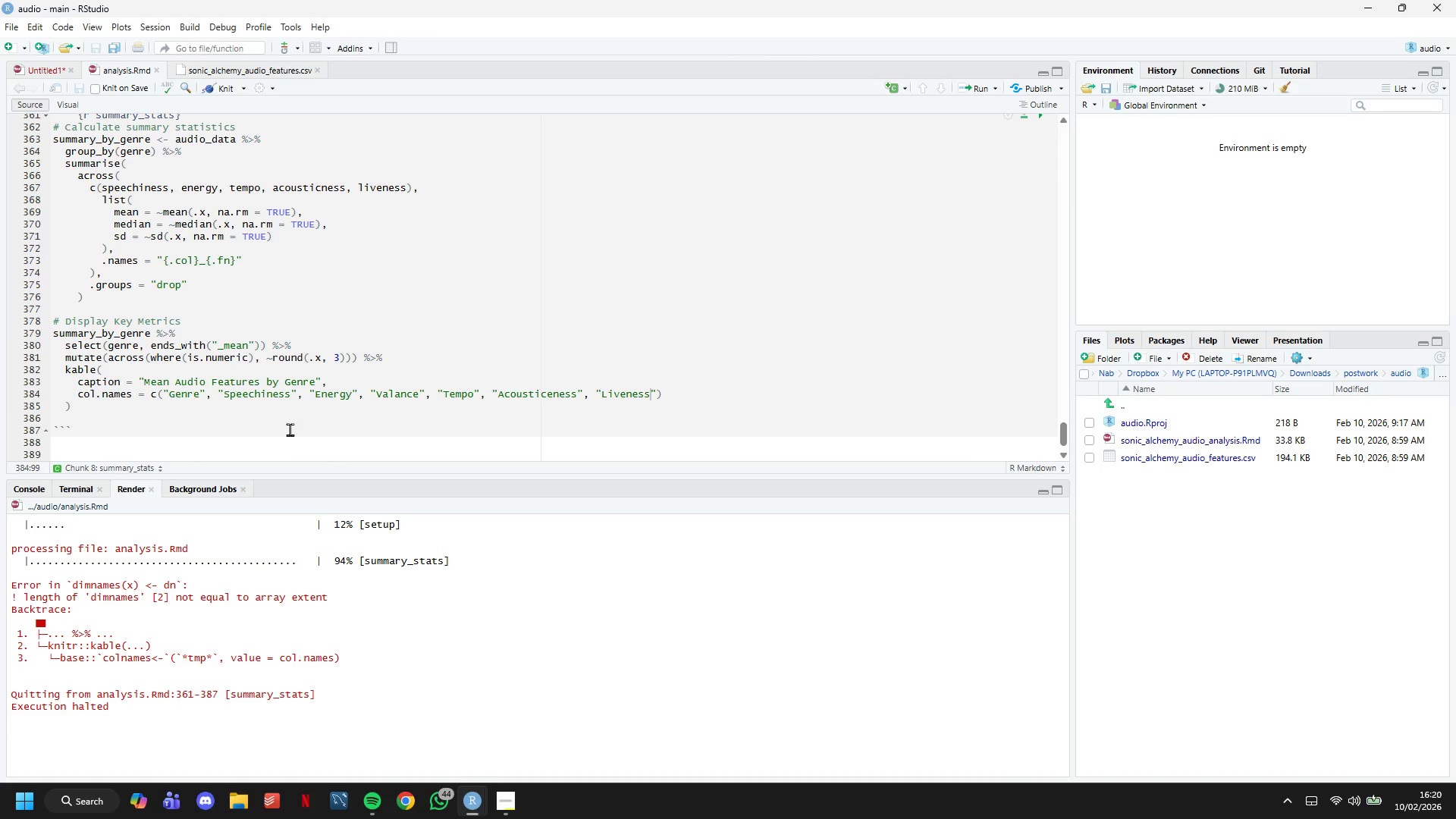 
left_click([401, 356])
 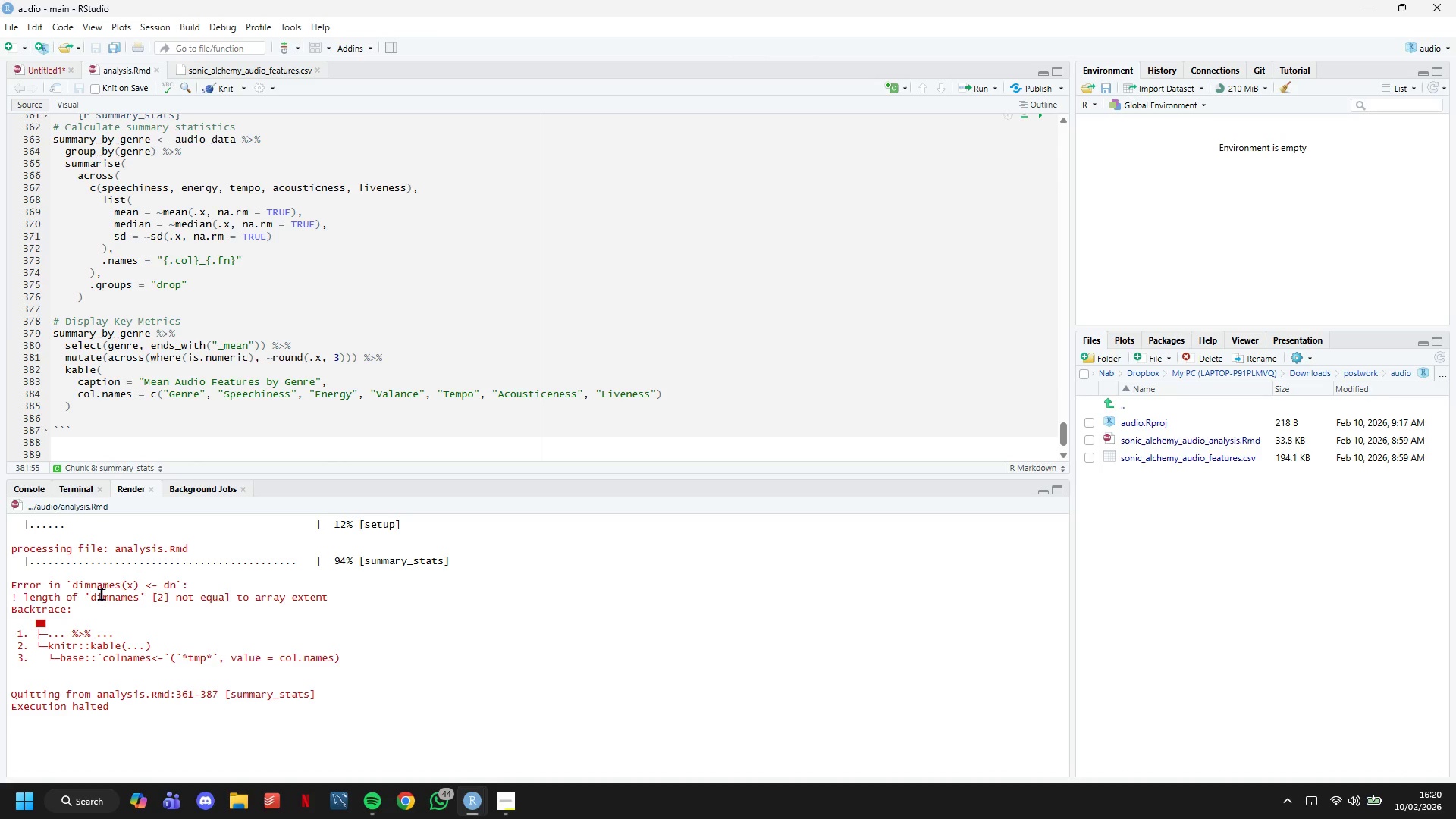 
wait(8.62)
 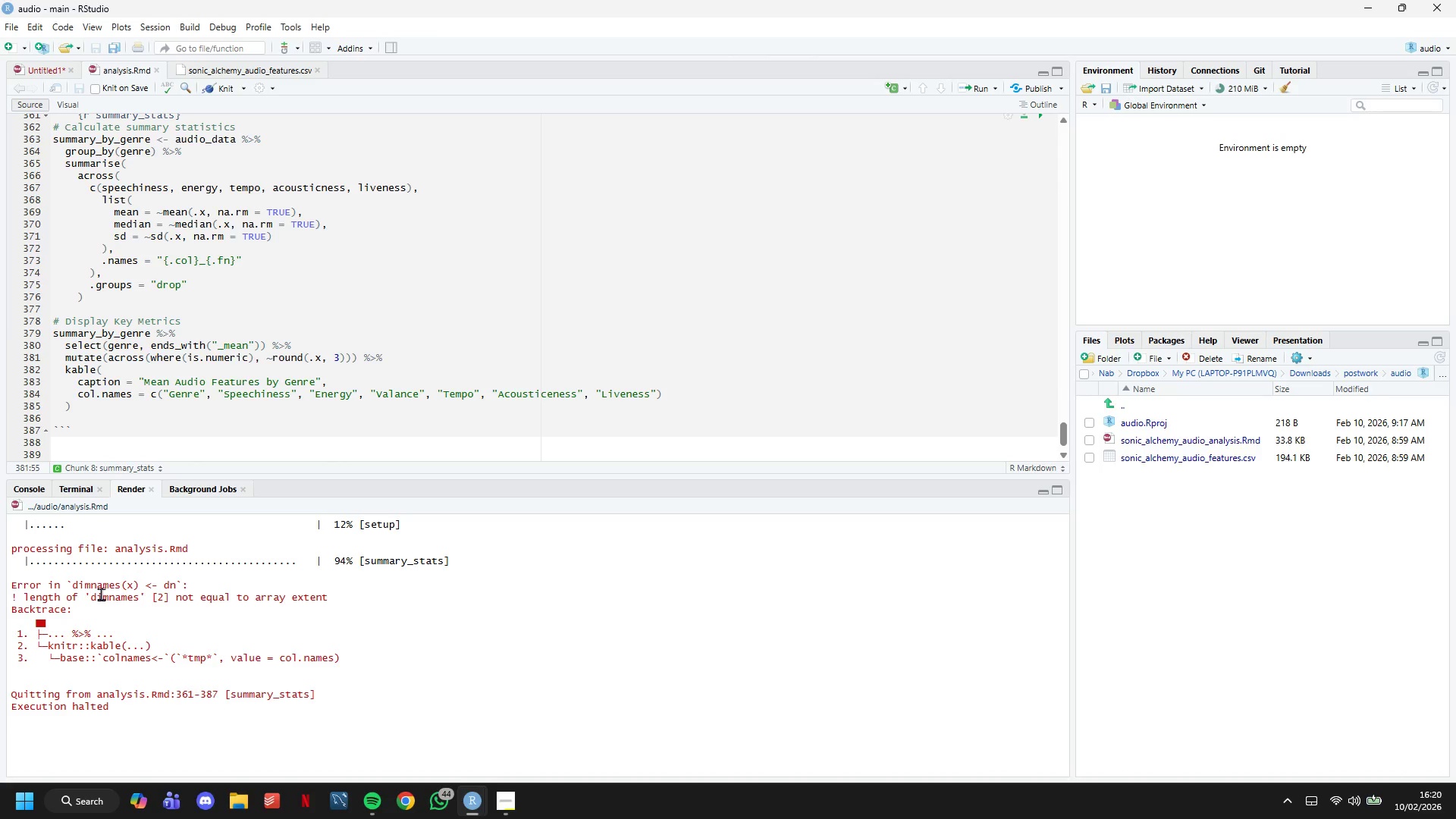 
left_click_drag(start_coordinate=[723, 391], to_coordinate=[32, 387])
 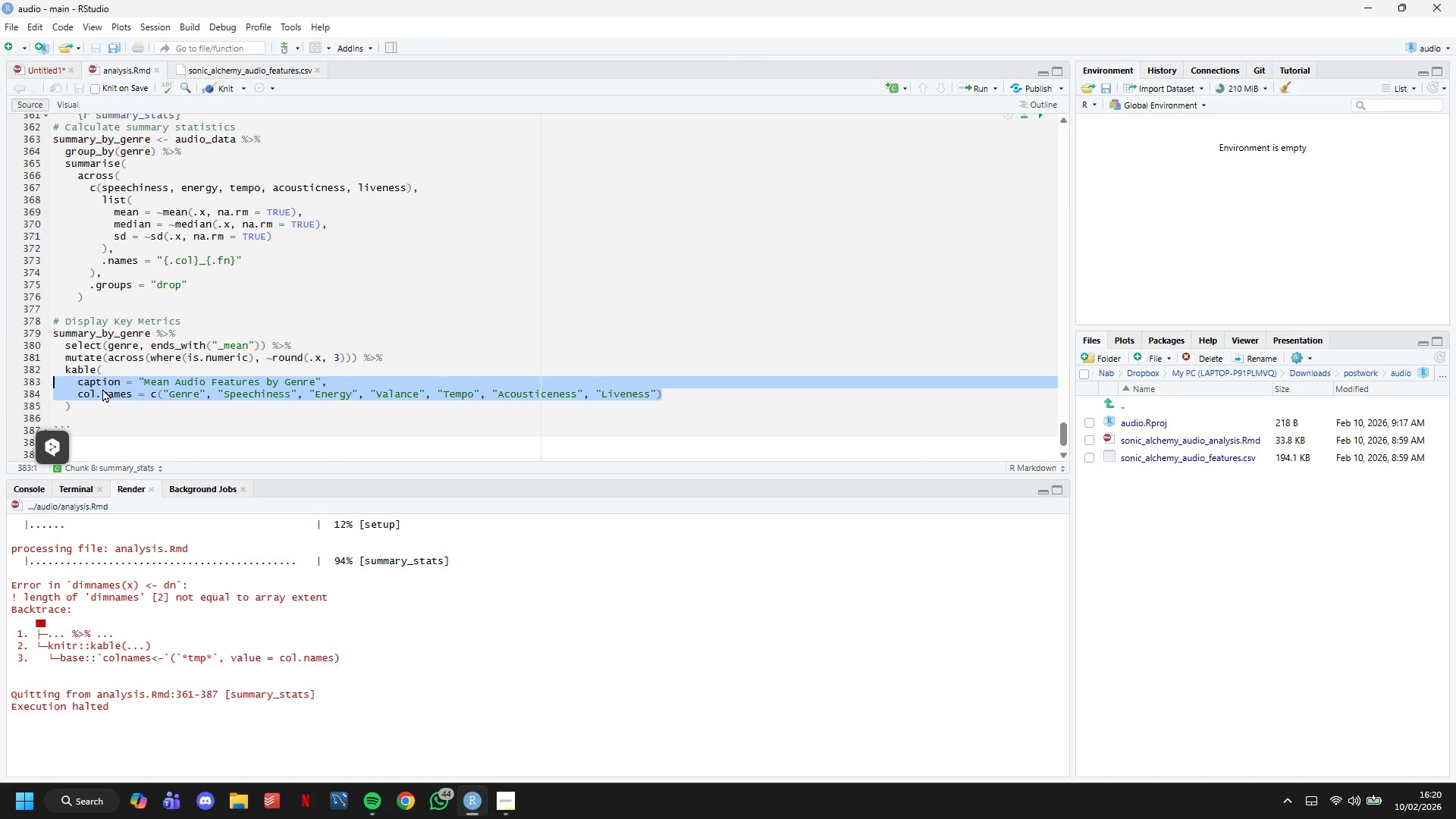 
double_click([102, 388])
 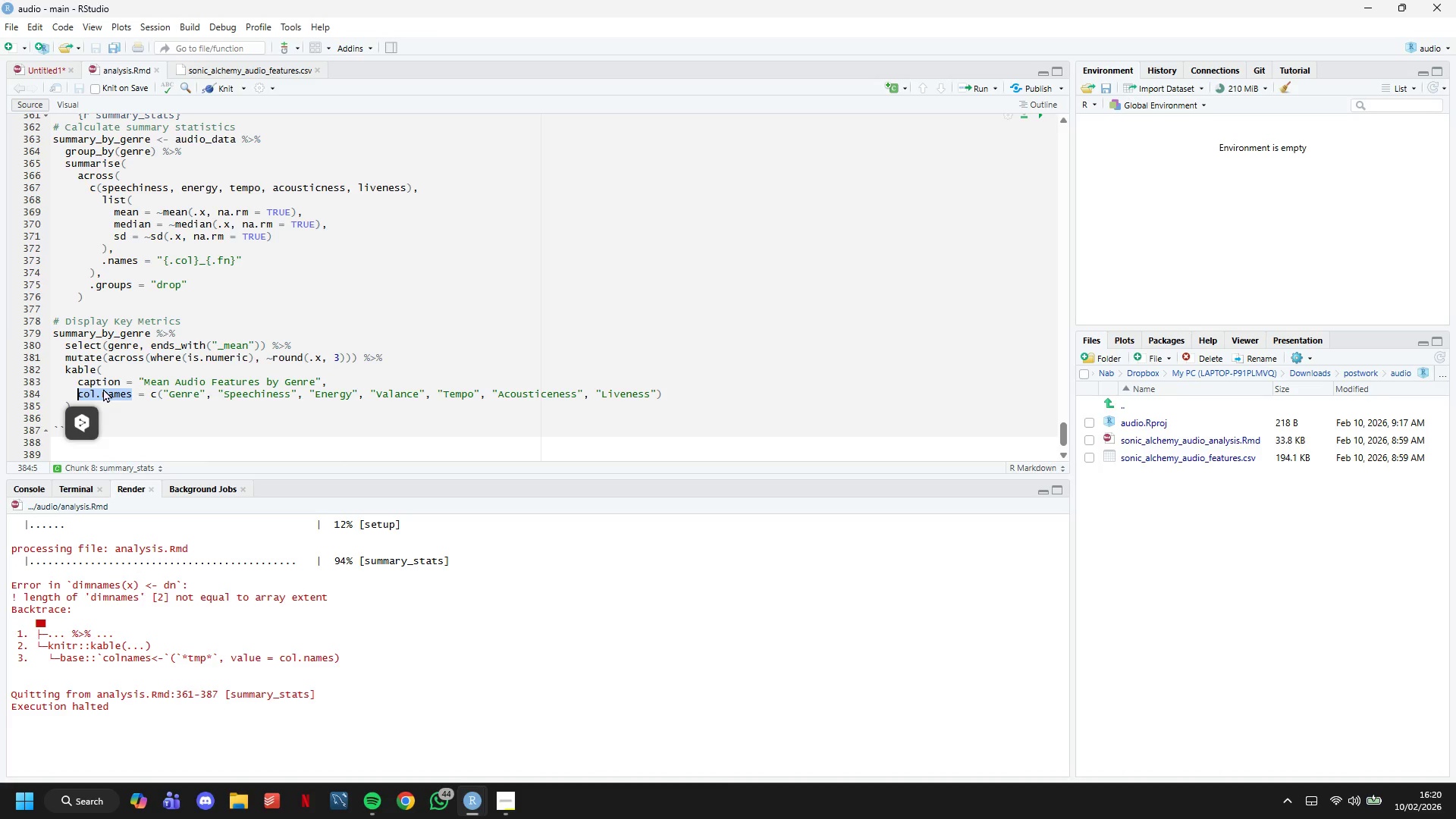 
triple_click([103, 388])
 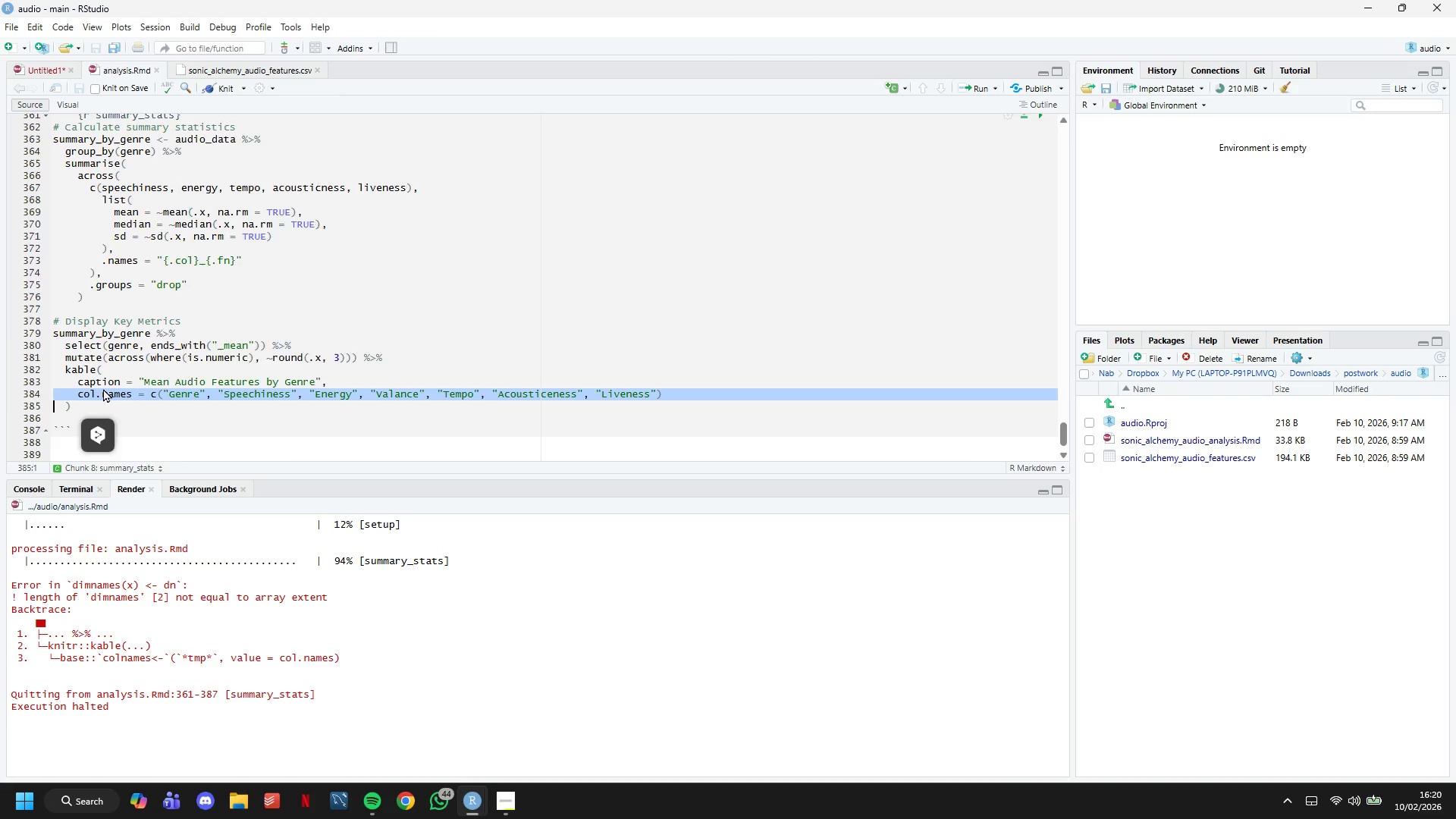 
triple_click([103, 388])
 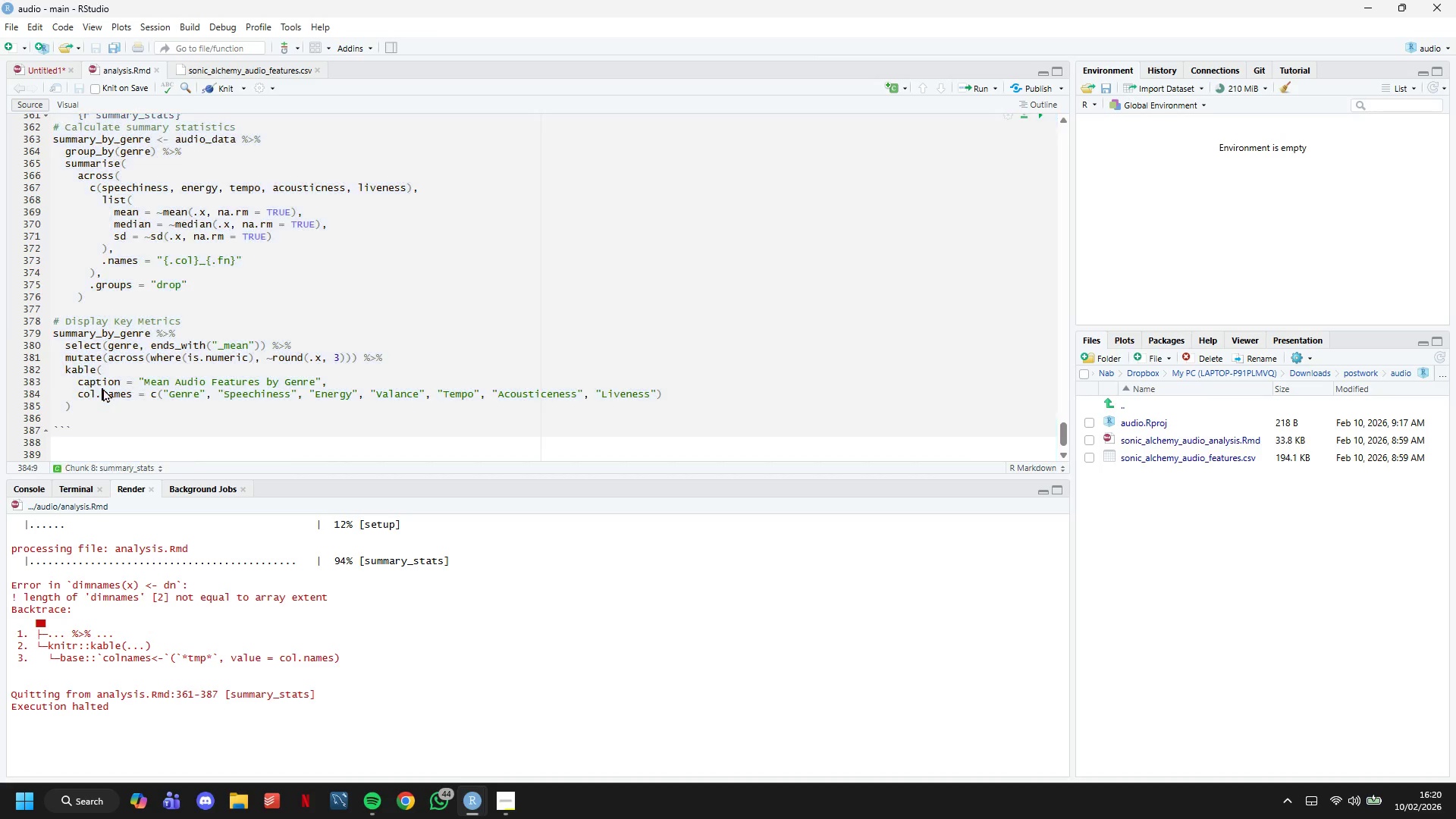 
triple_click([103, 388])
 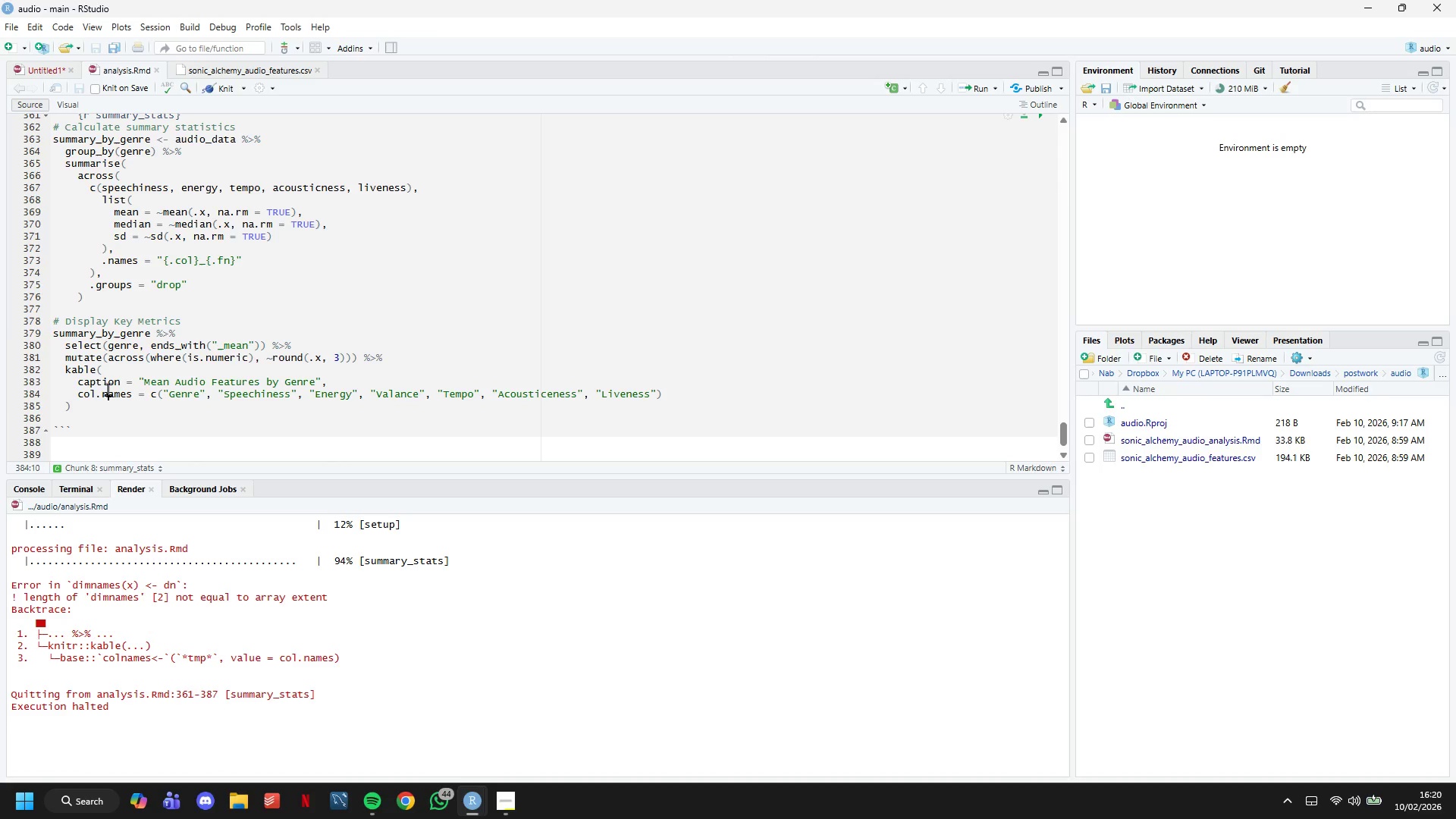 
double_click([108, 389])
 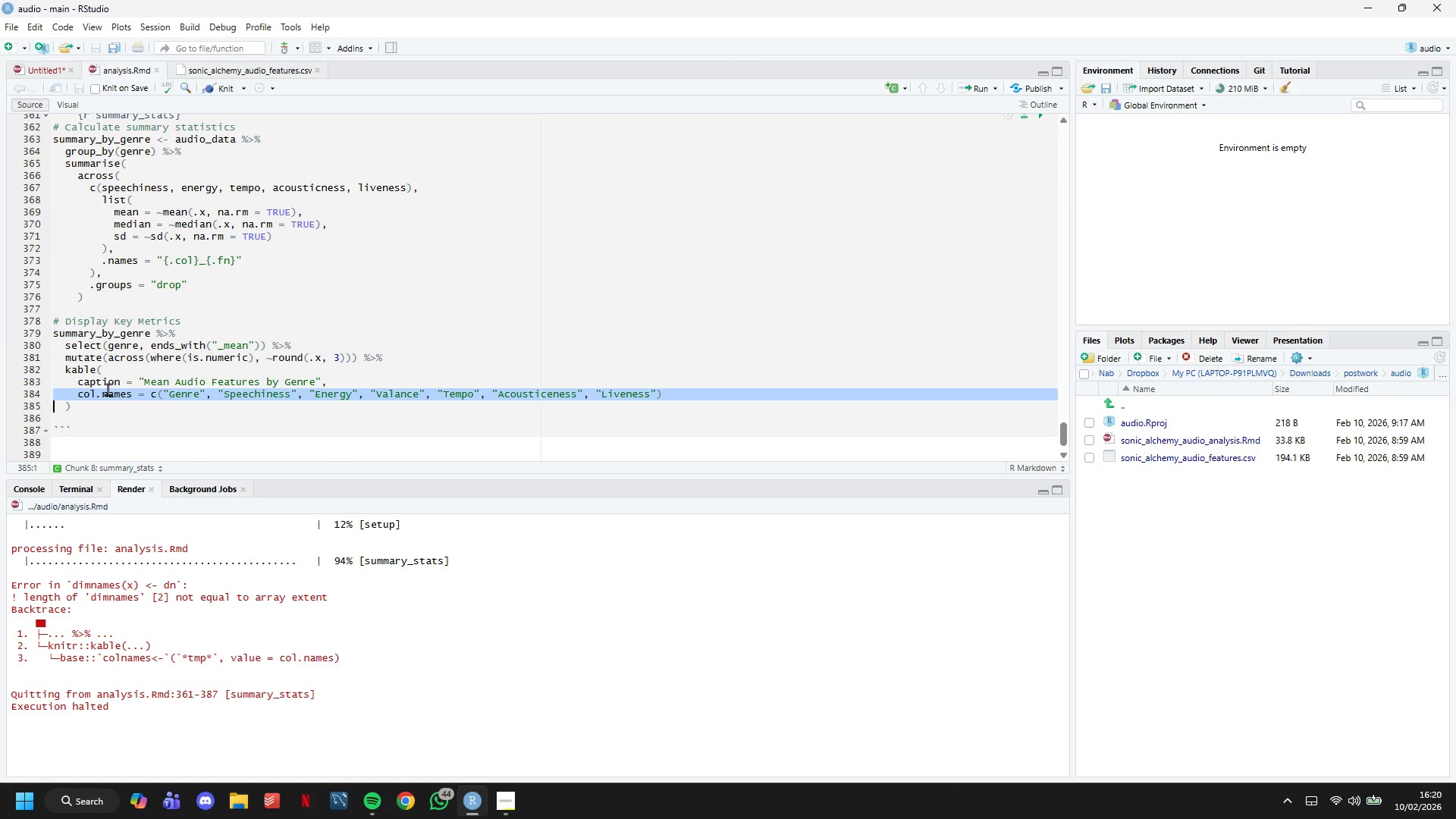 
triple_click([108, 389])
 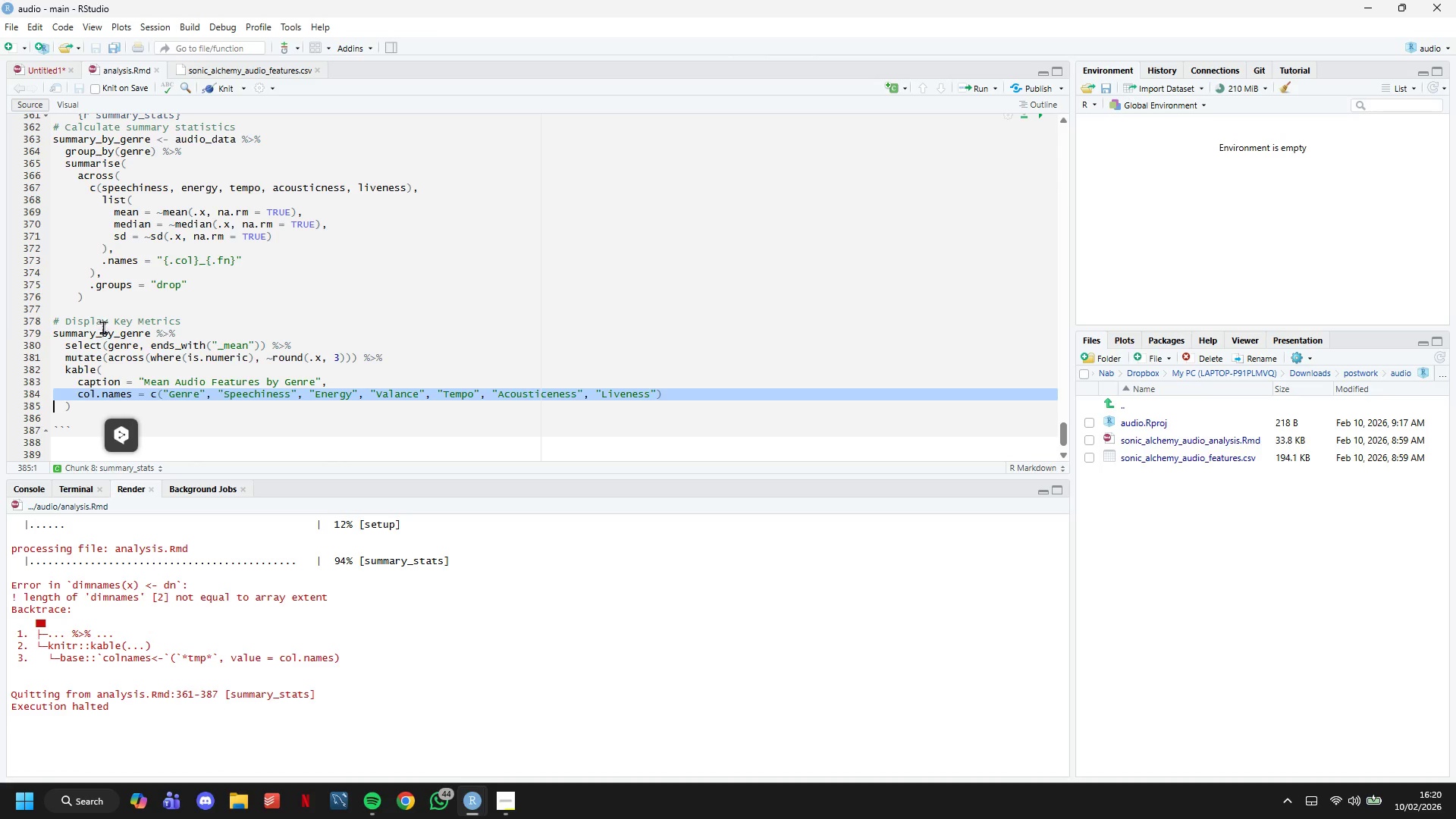 
key(Backspace)
 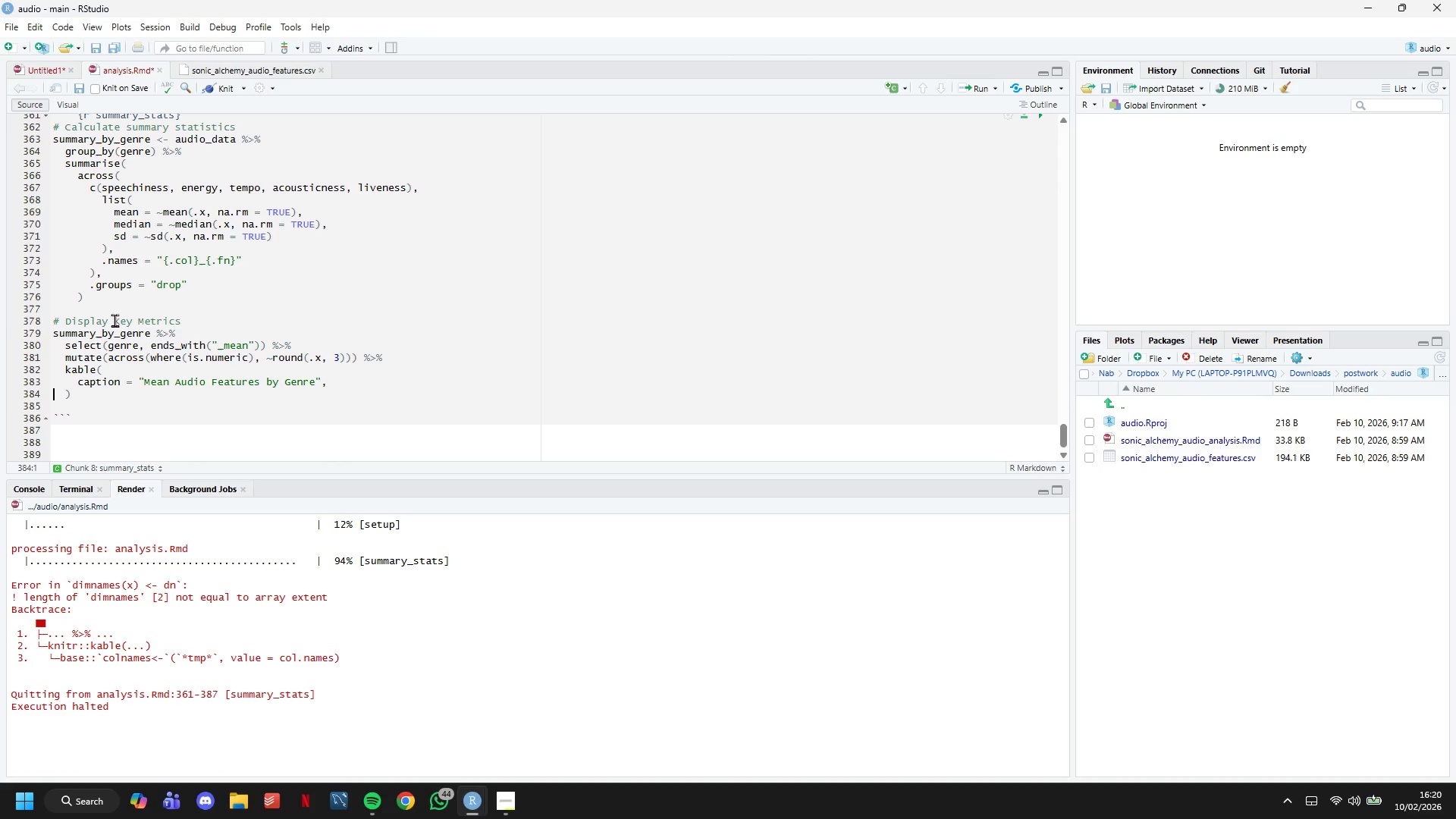 
key(Equal)
 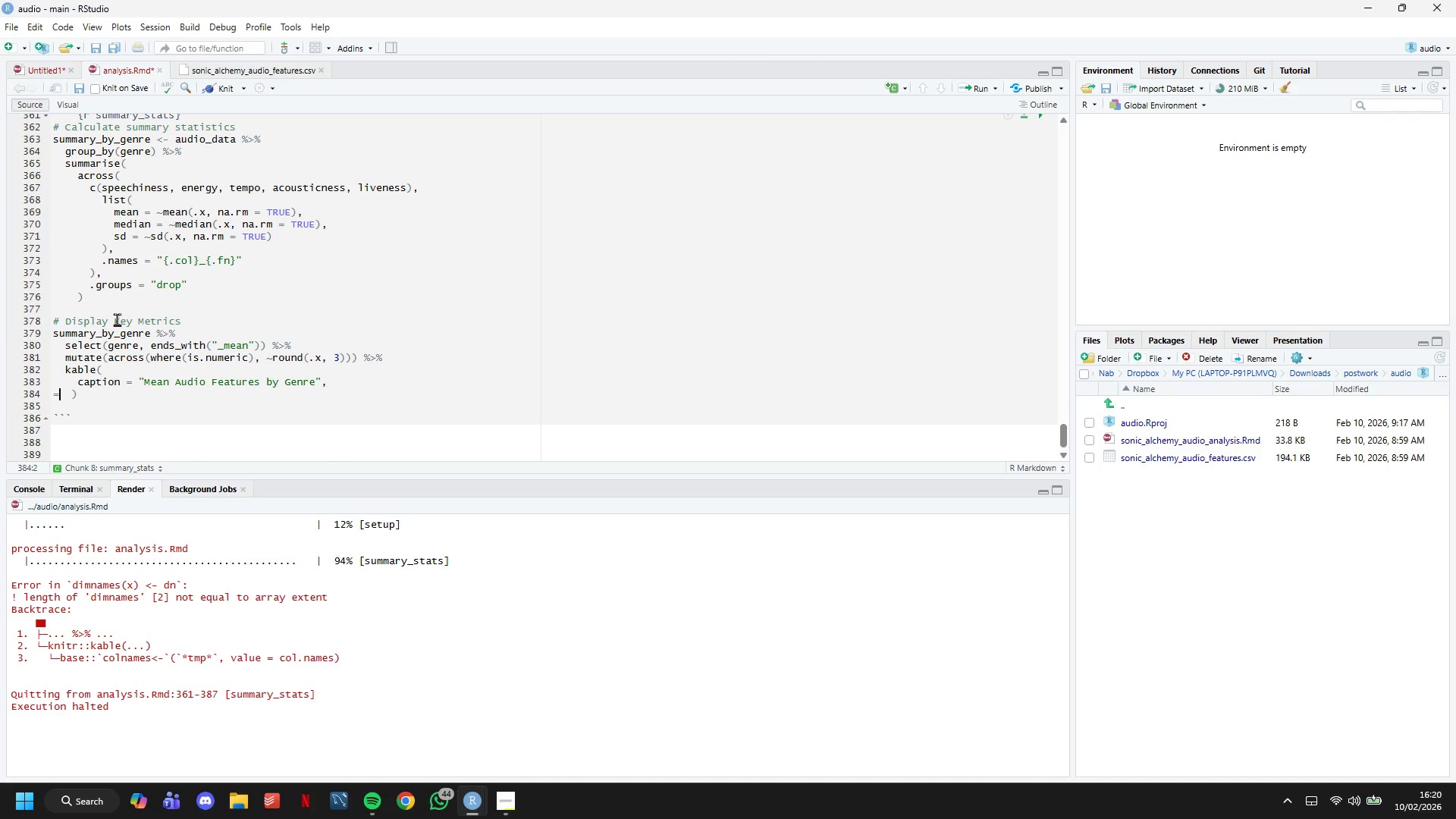 
key(Backspace)
 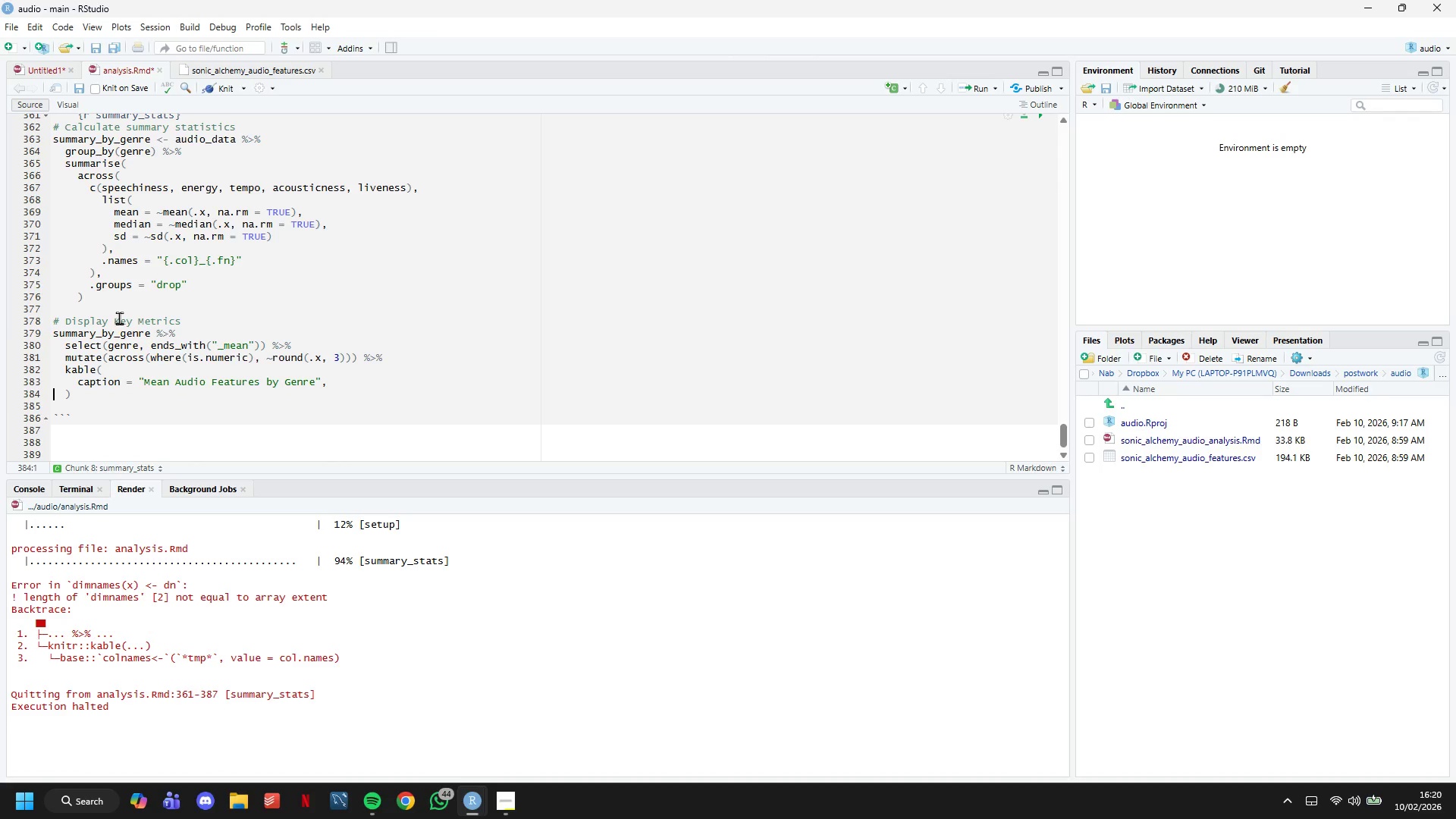 
key(Backspace)
 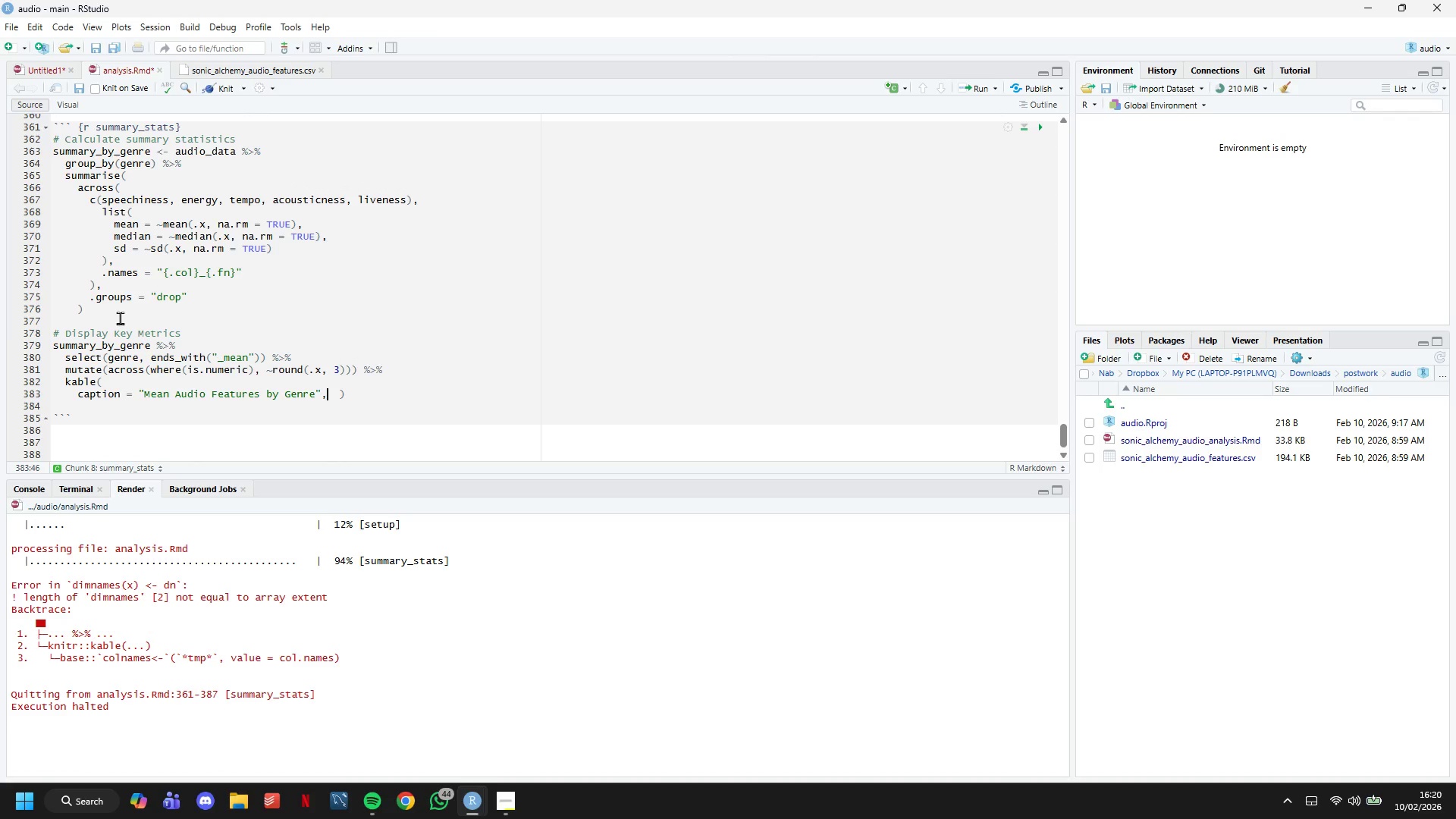 
key(Backspace)
 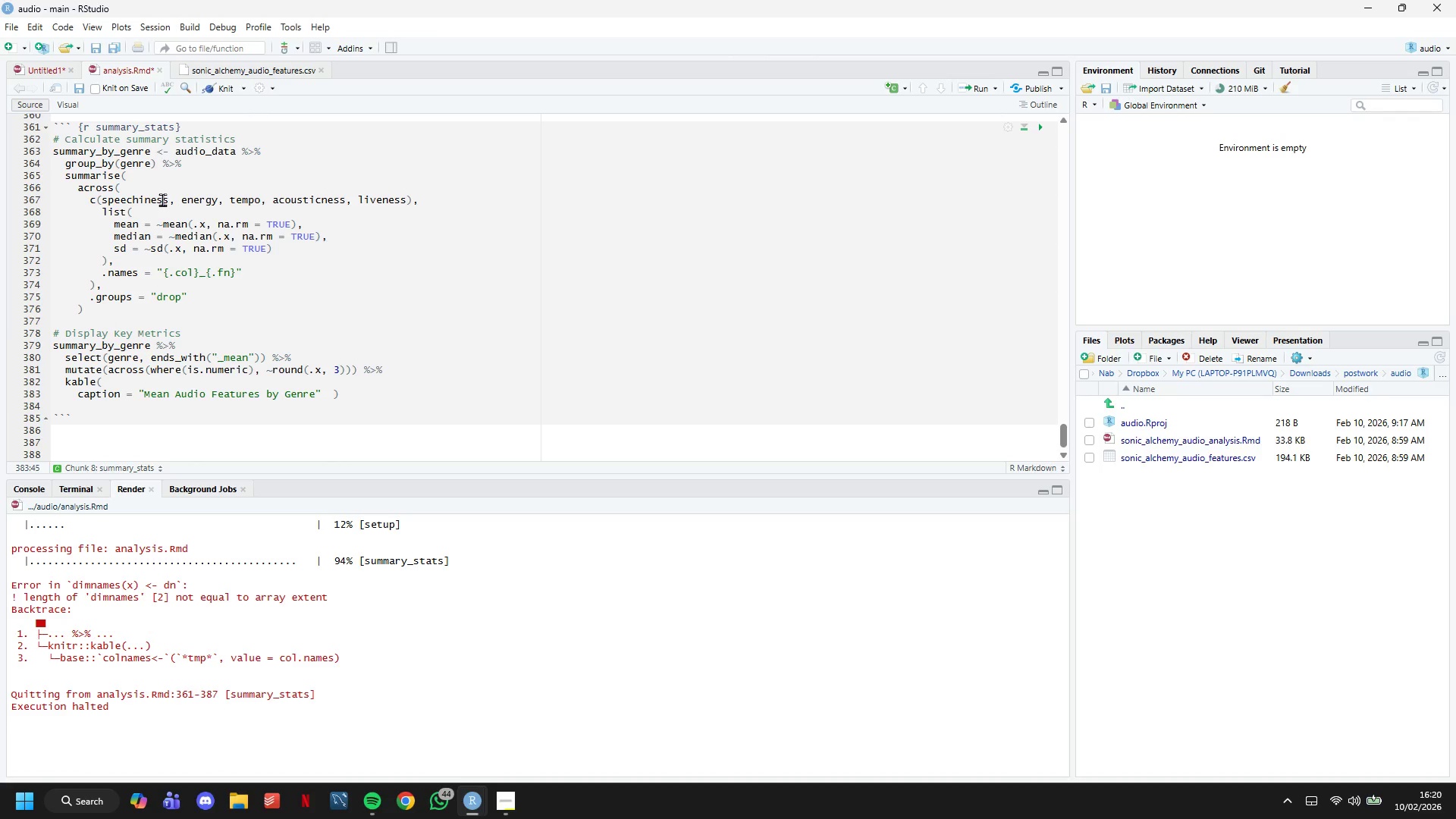 
left_click([230, 89])
 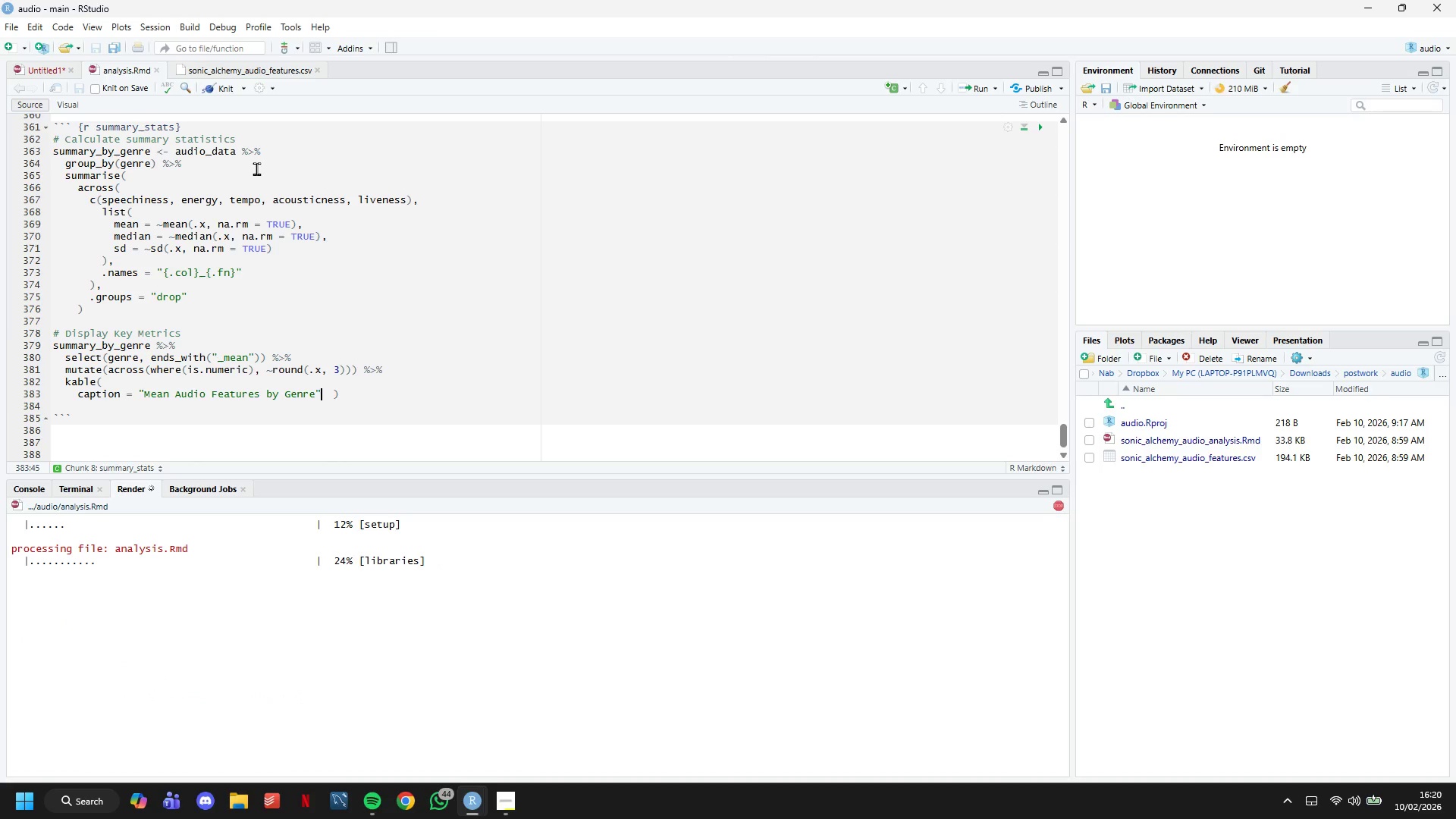 
wait(9.22)
 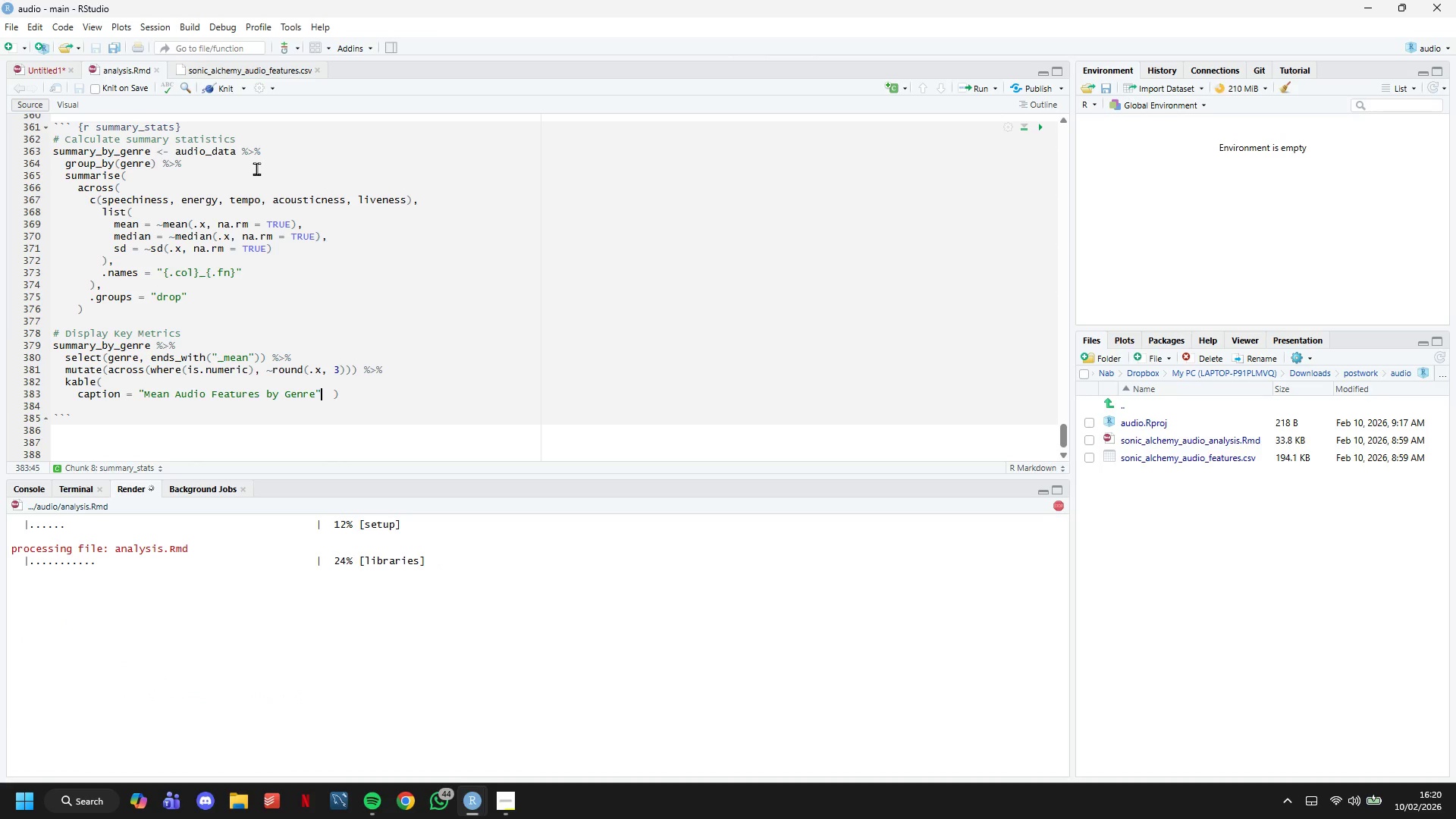 
scroll: coordinate [422, 339], scroll_direction: down, amount: 4.0
 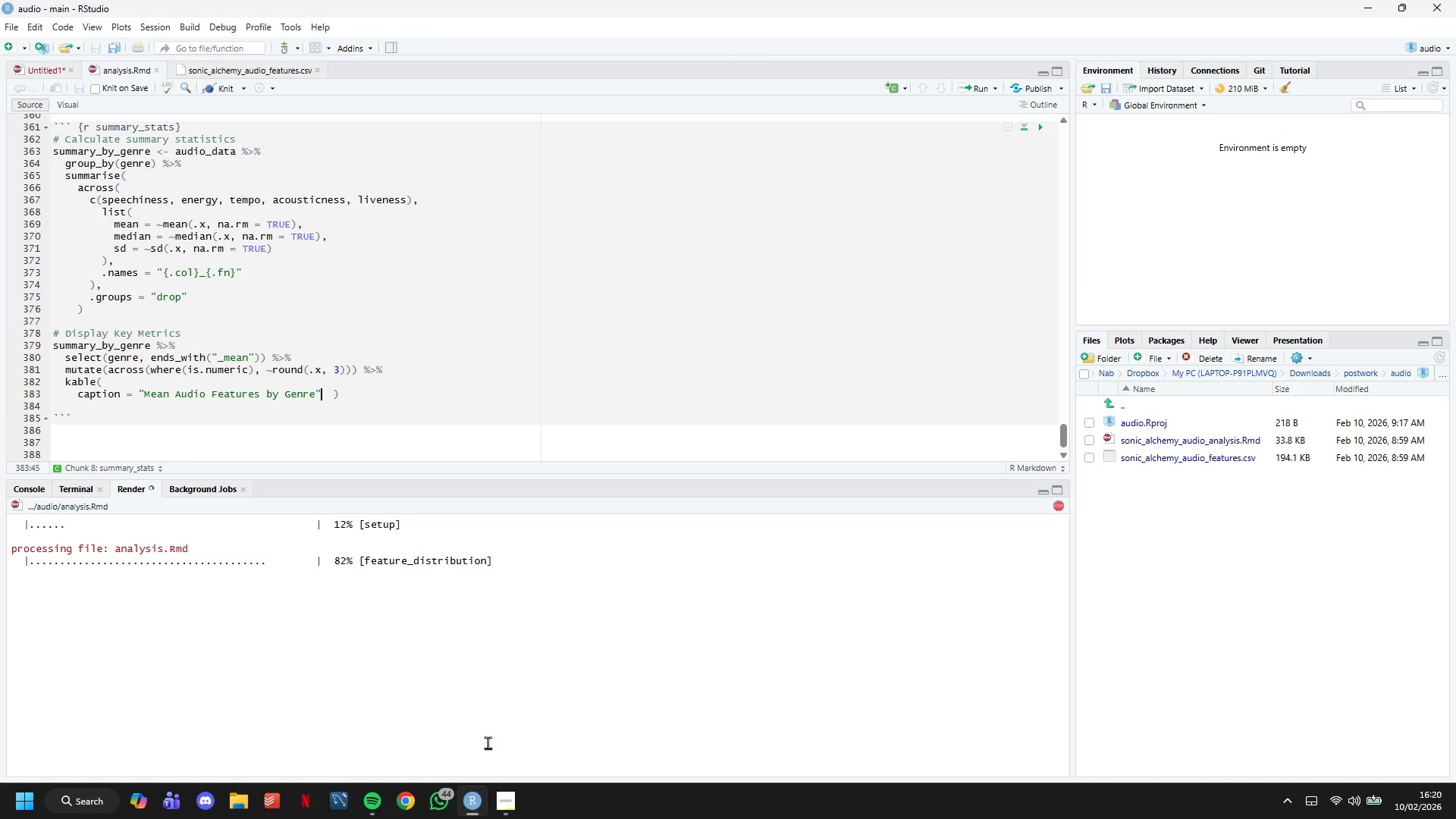 
left_click([513, 800])